 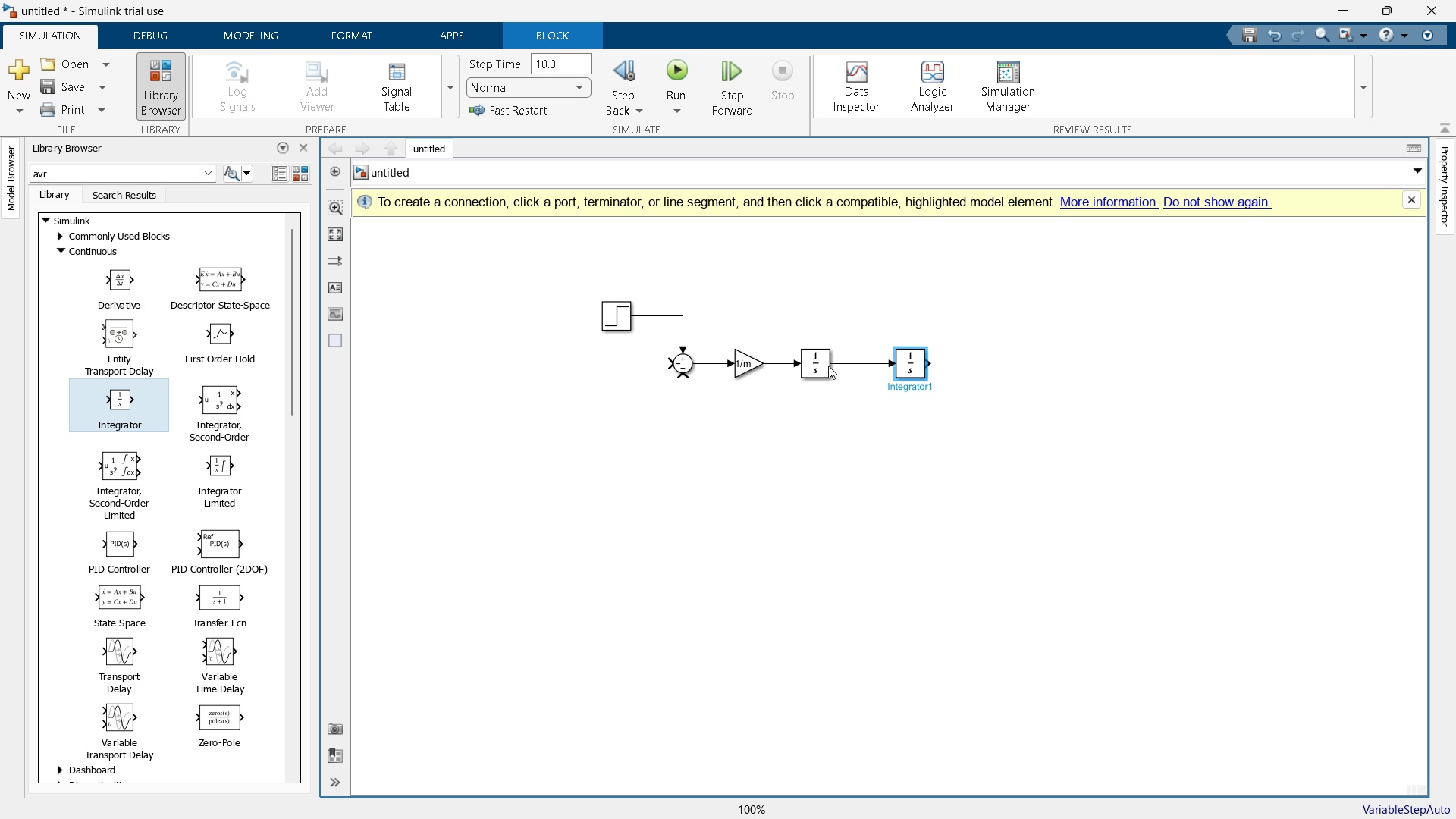 
left_click([779, 364])
 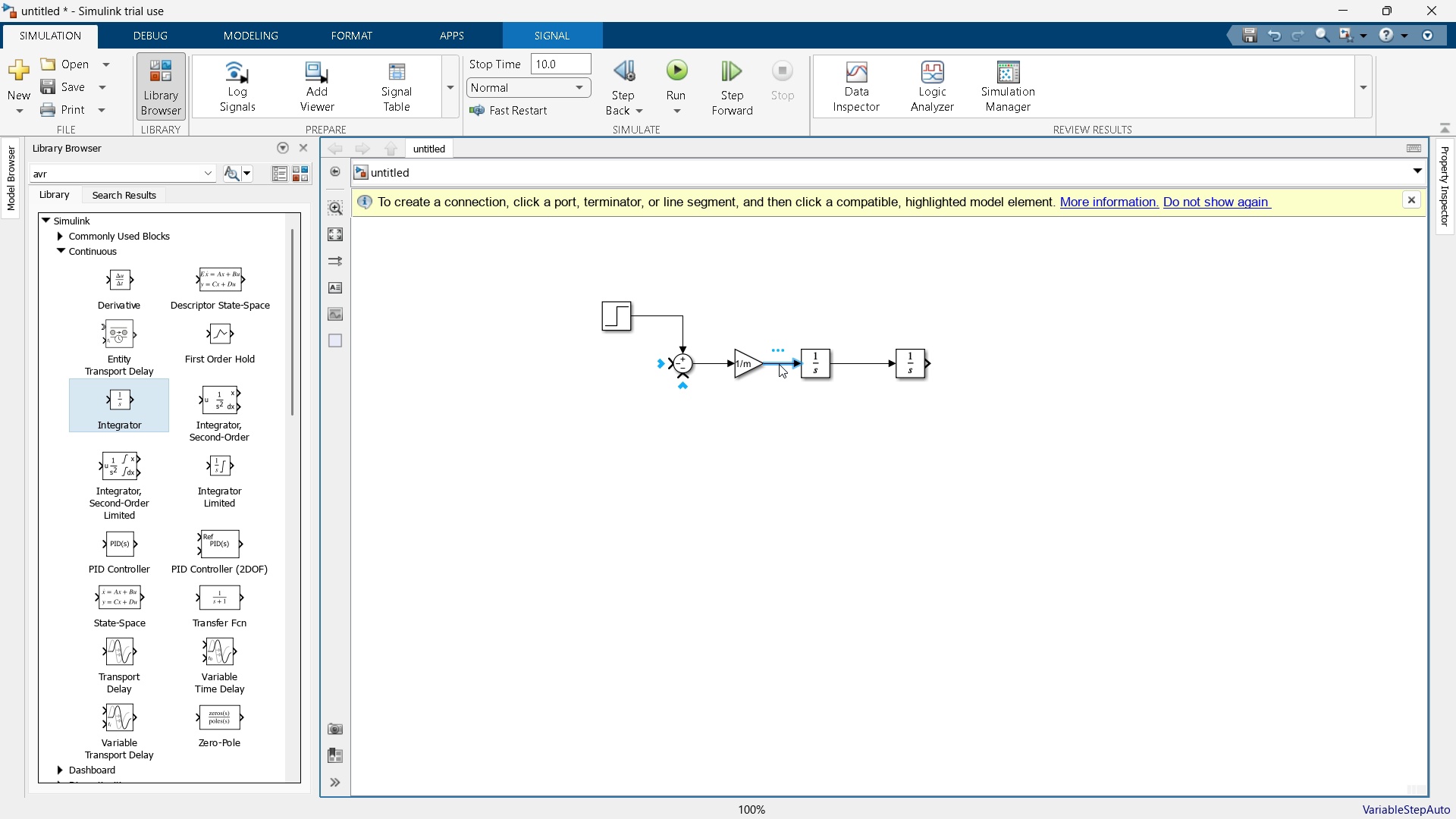 
left_click([779, 364])
 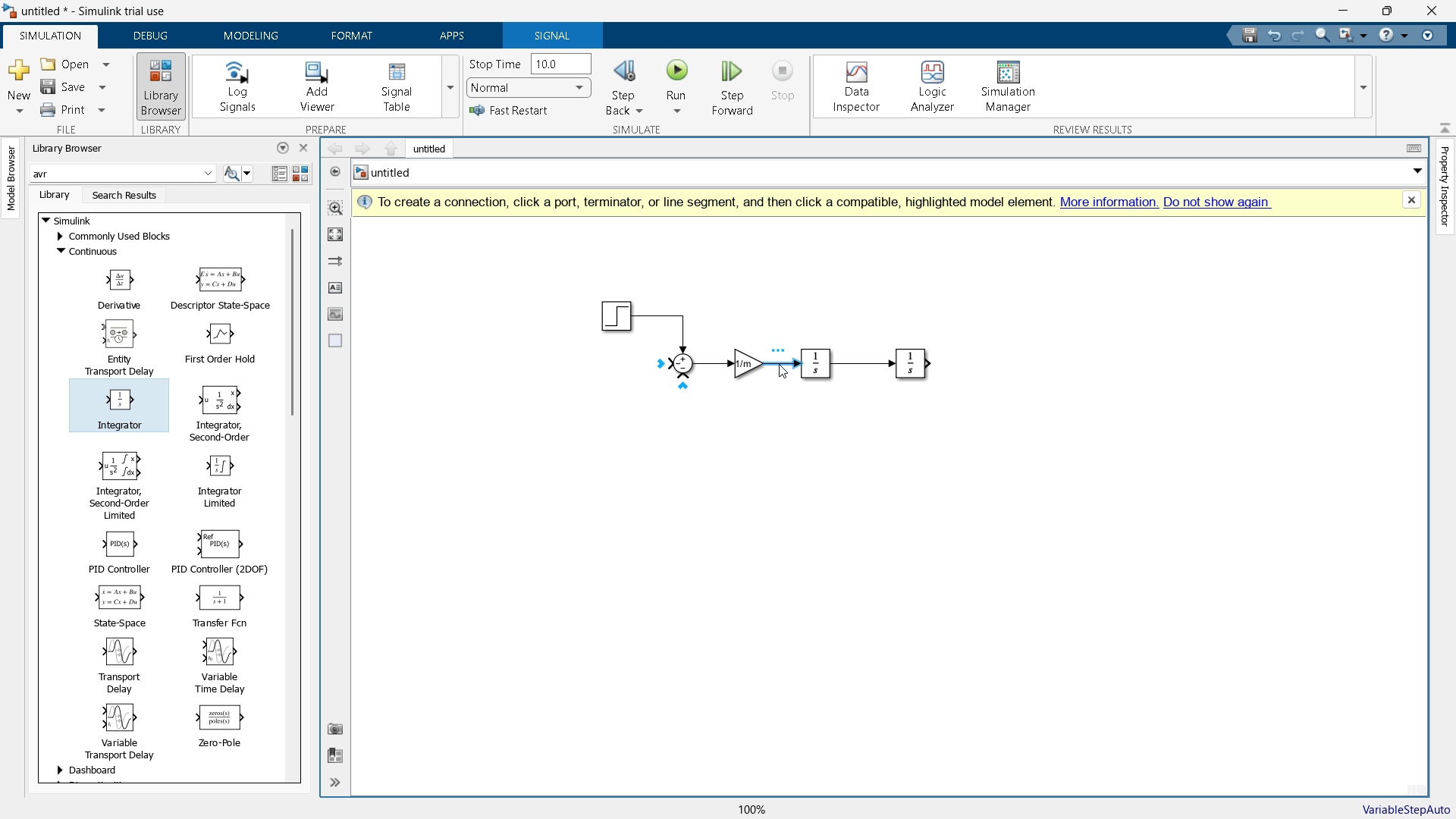 
double_click([779, 364])
 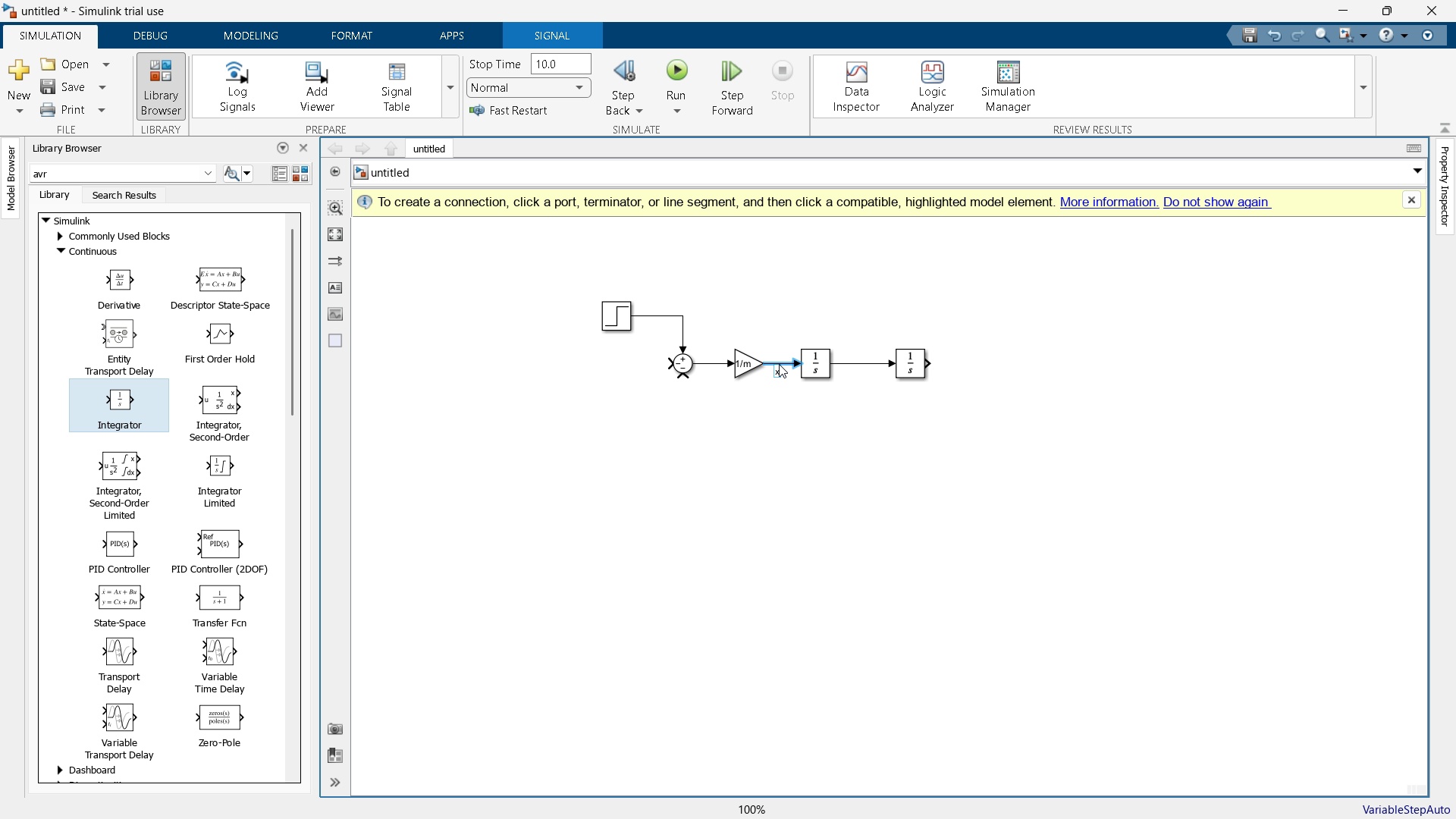 
key(X)
 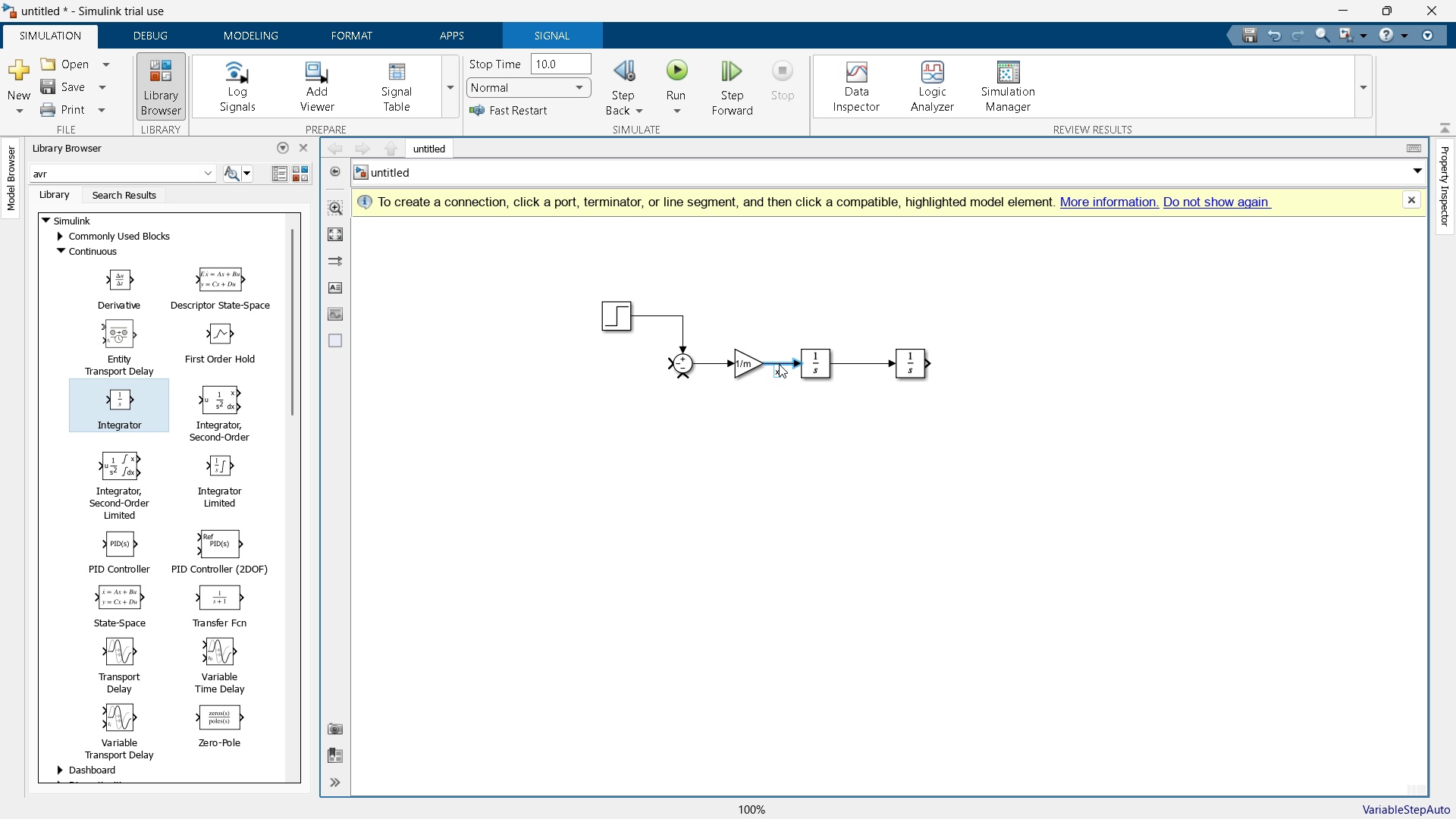 
key(Shift+ShiftRight)
 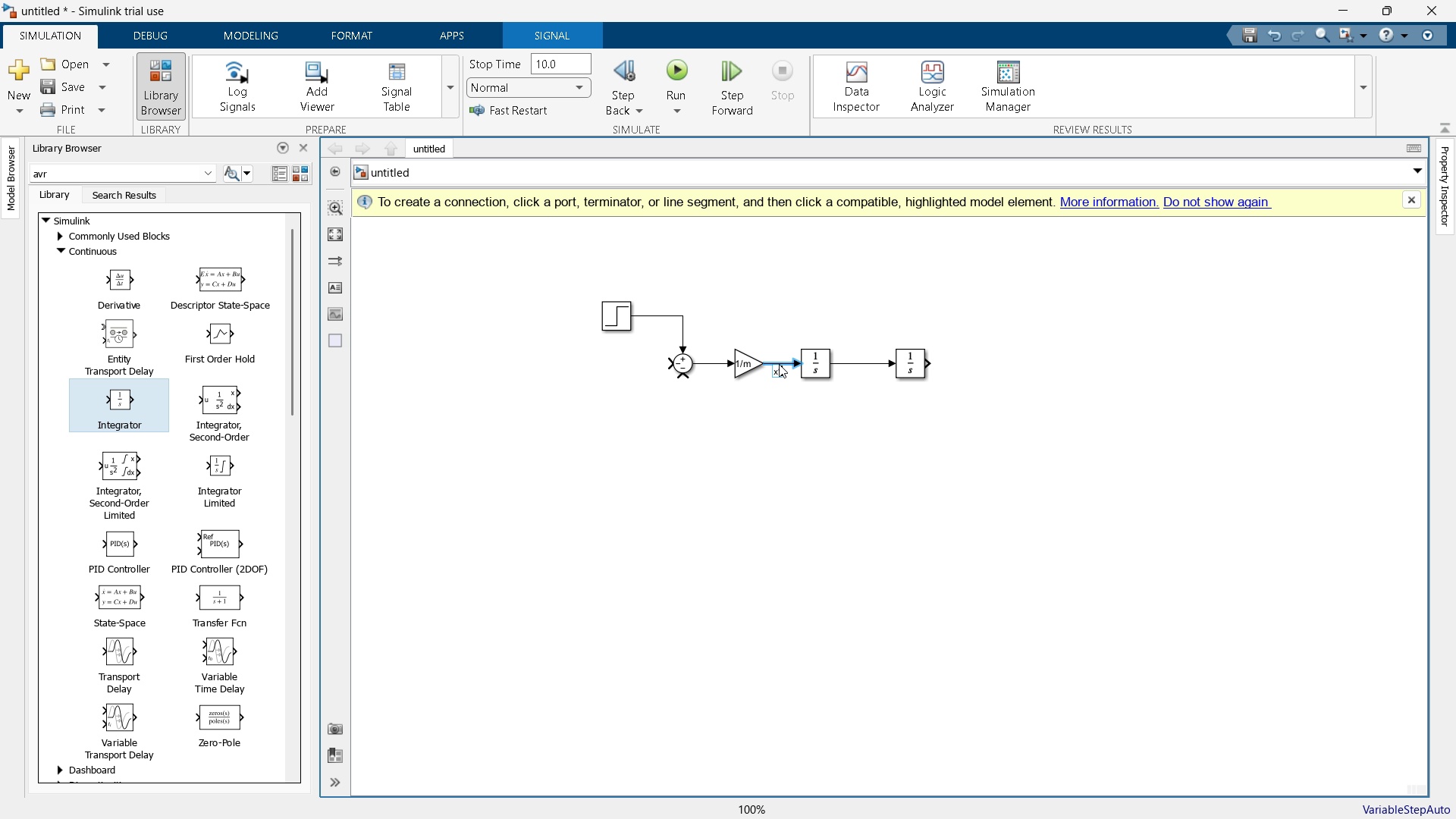 
key(Shift+8)
 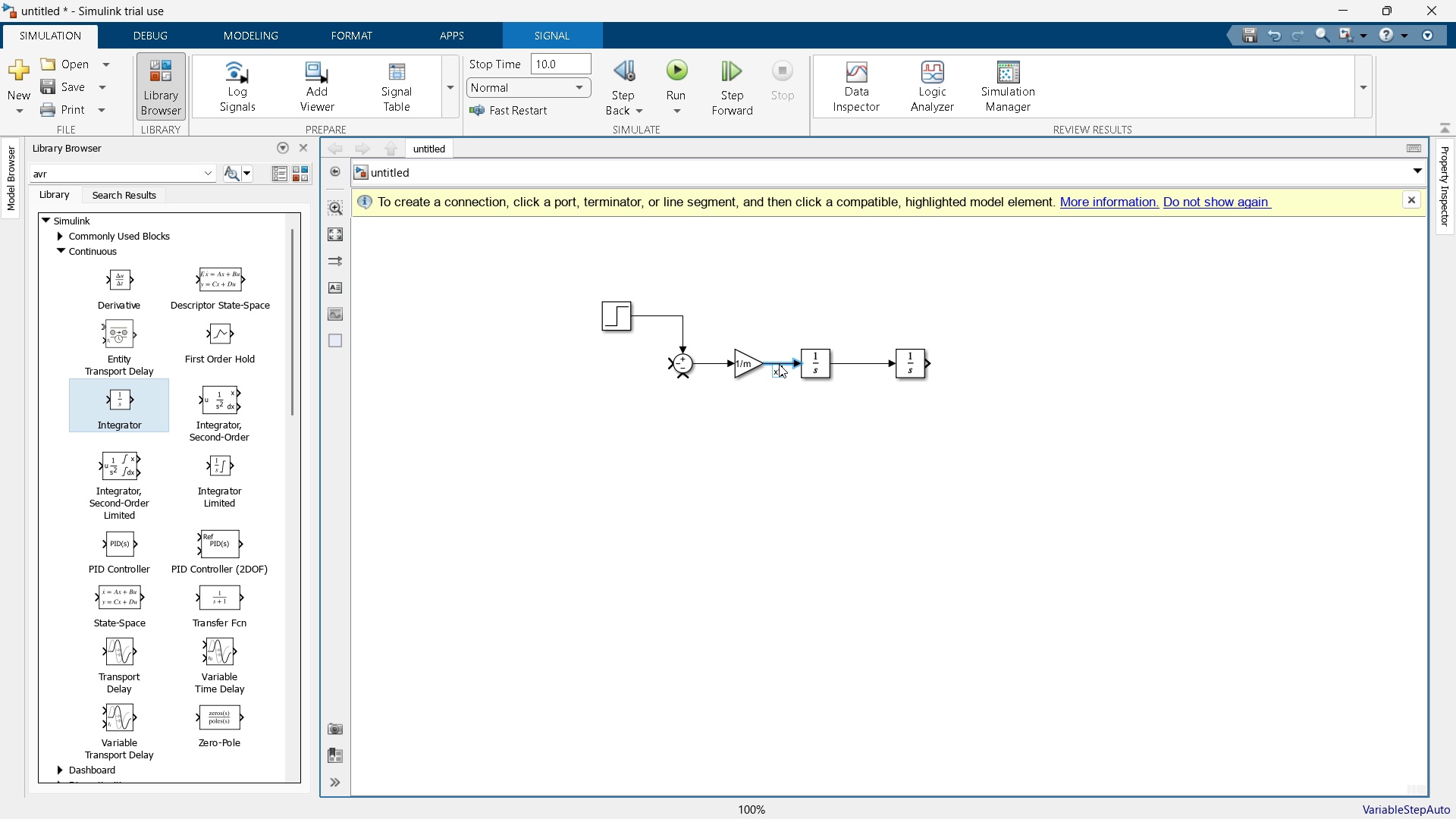 
key(Shift+ShiftRight)
 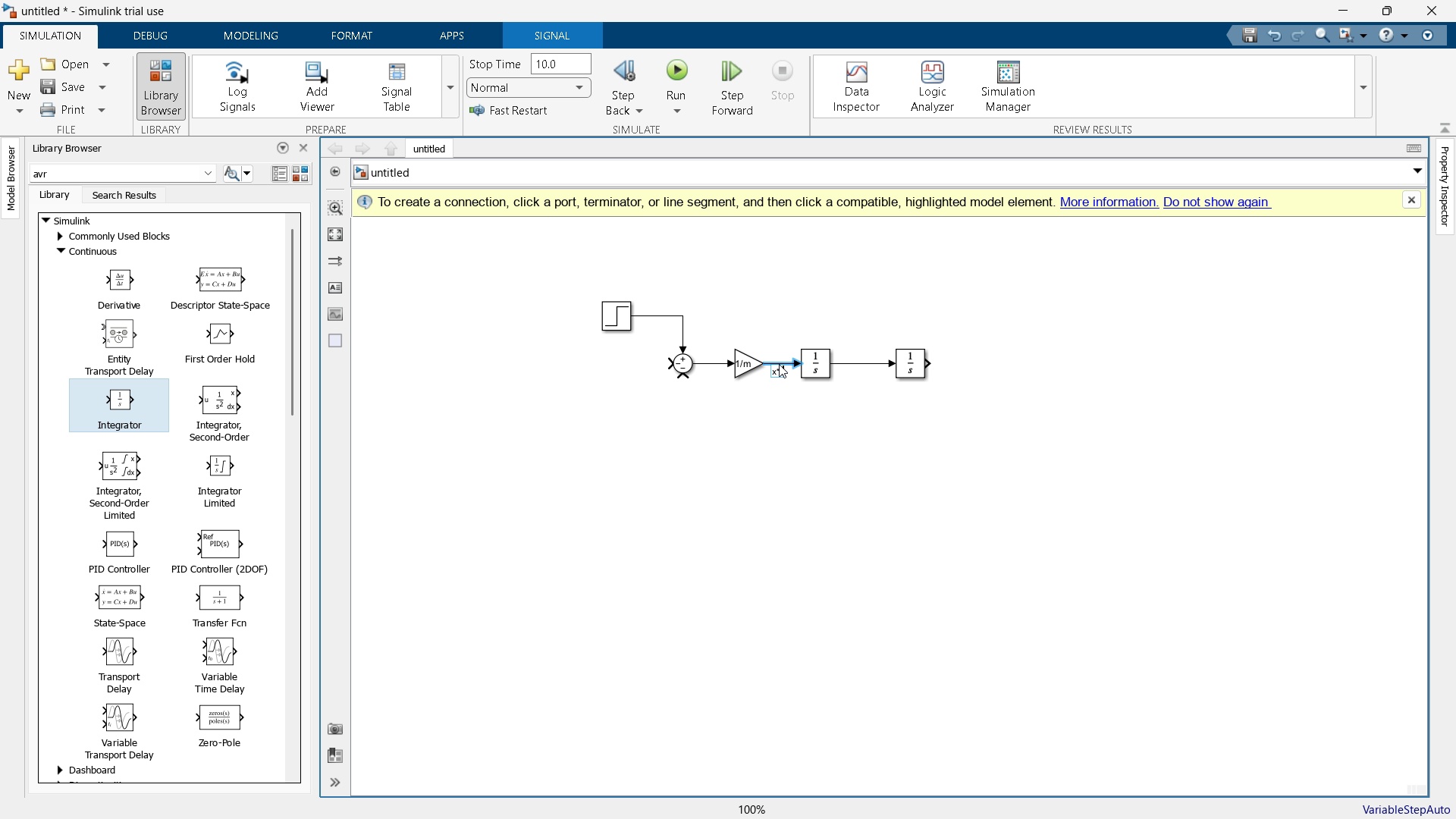 
key(Shift+8)
 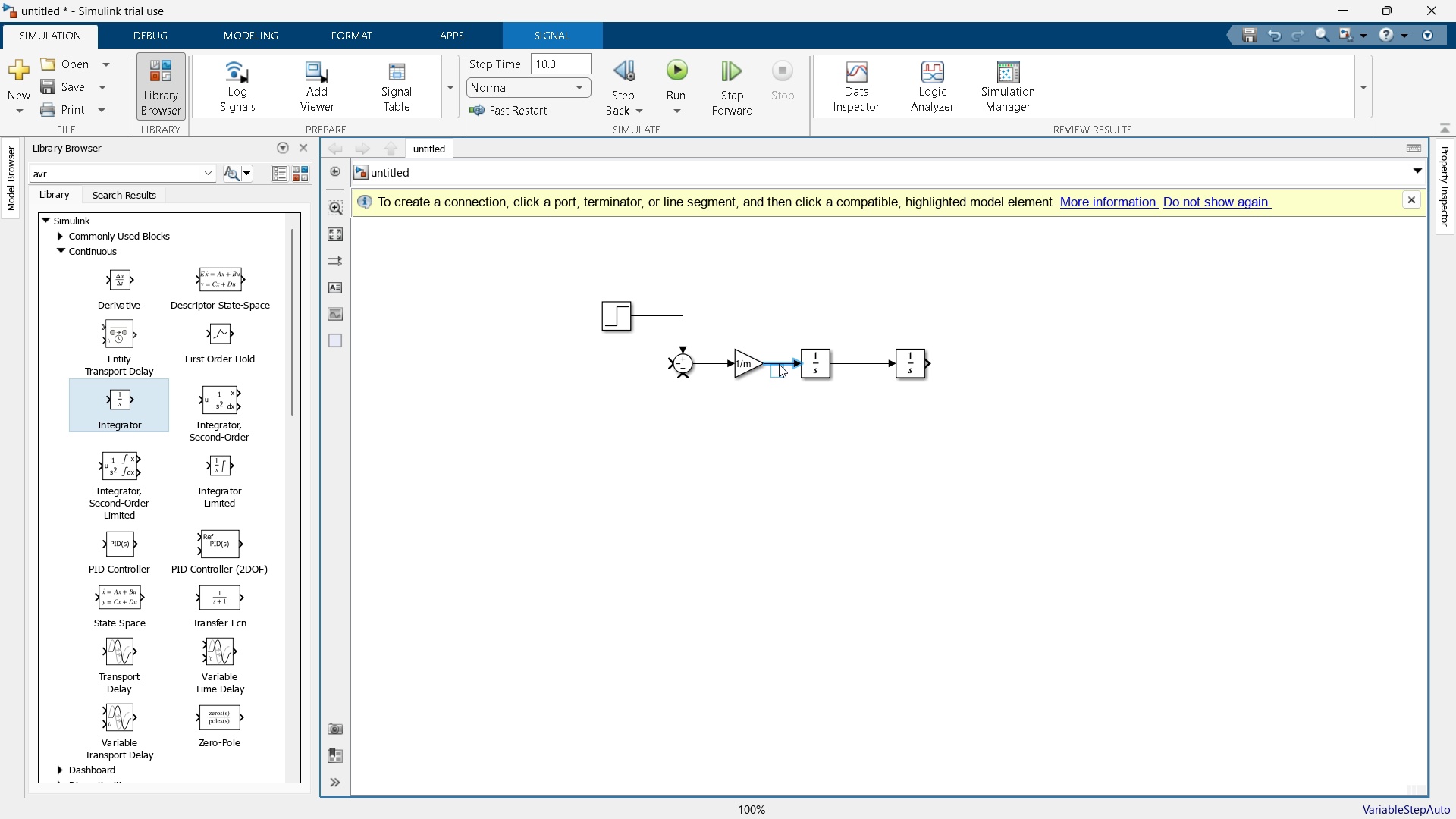 
key(Enter)
 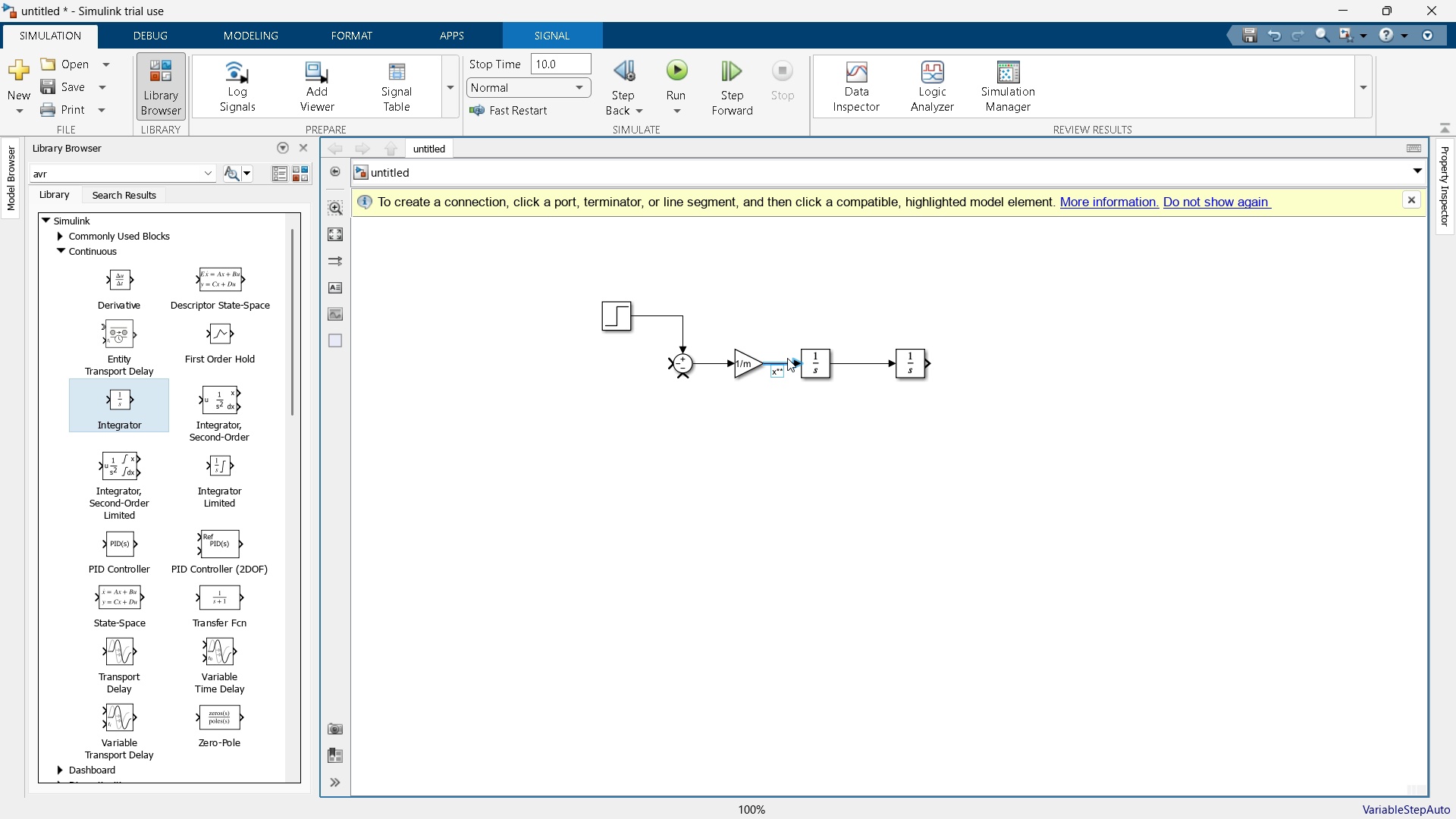 
scroll: coordinate [783, 331], scroll_direction: up, amount: 5.0
 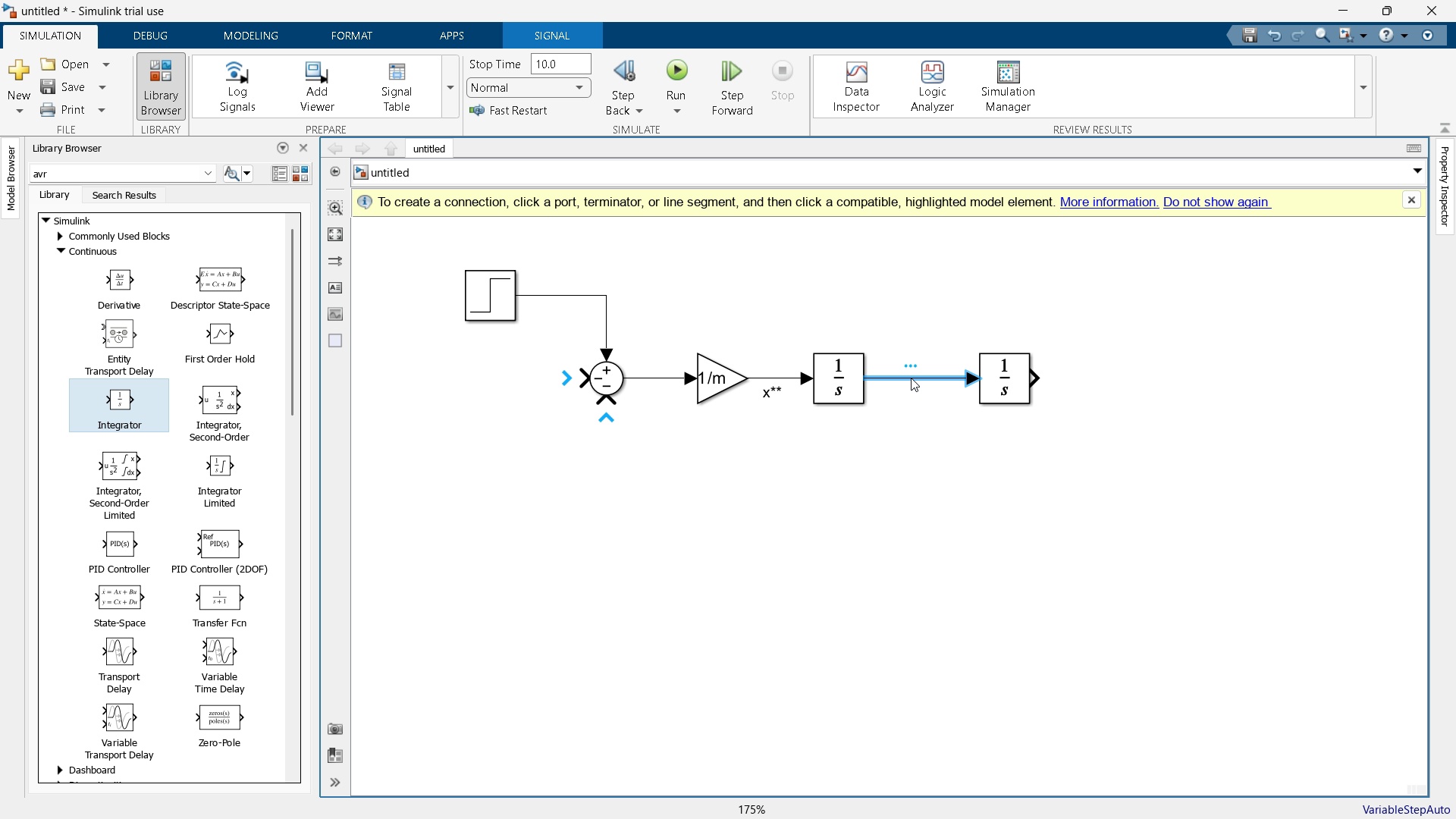 
double_click([911, 378])
 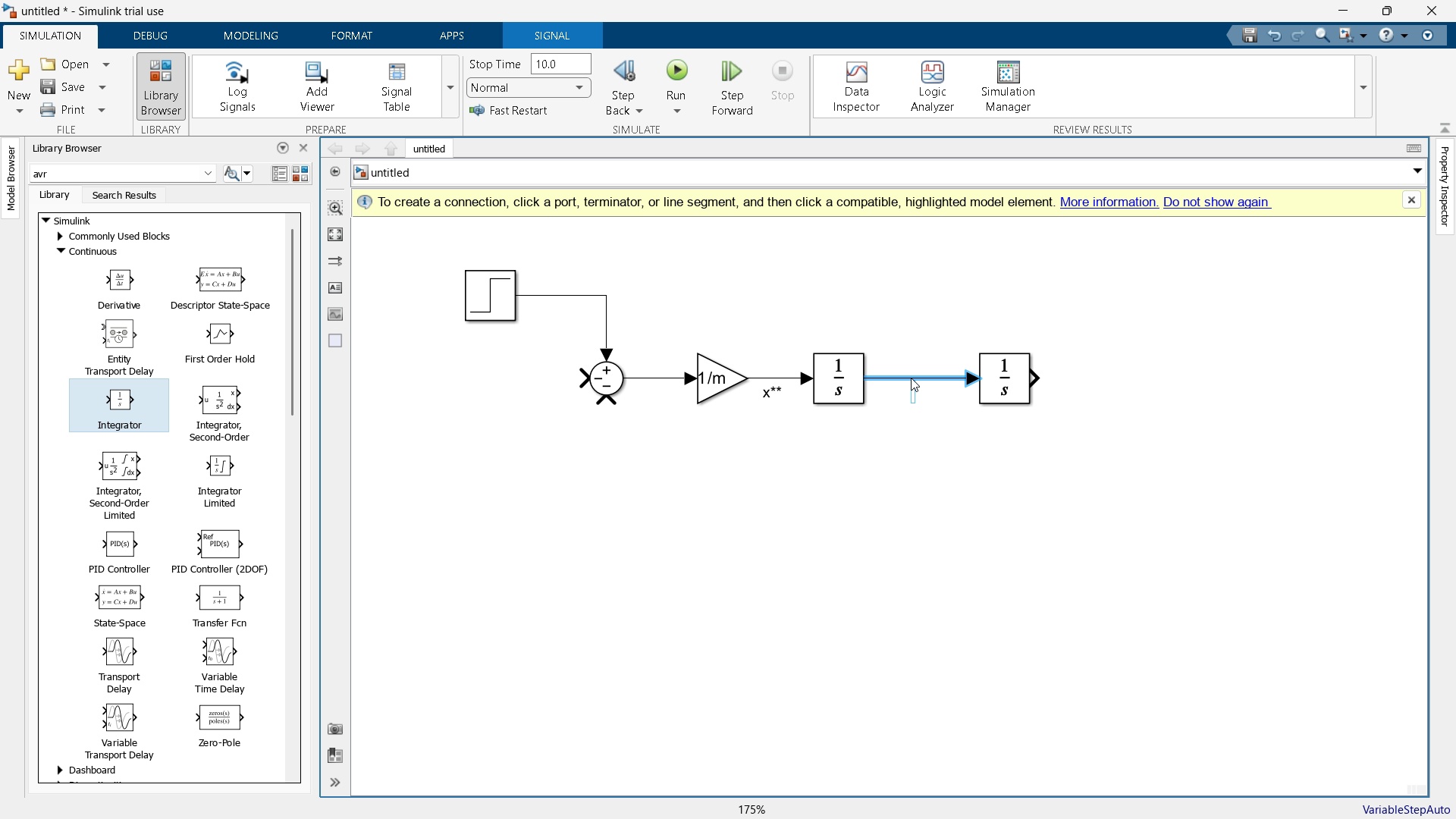 
key(X)
 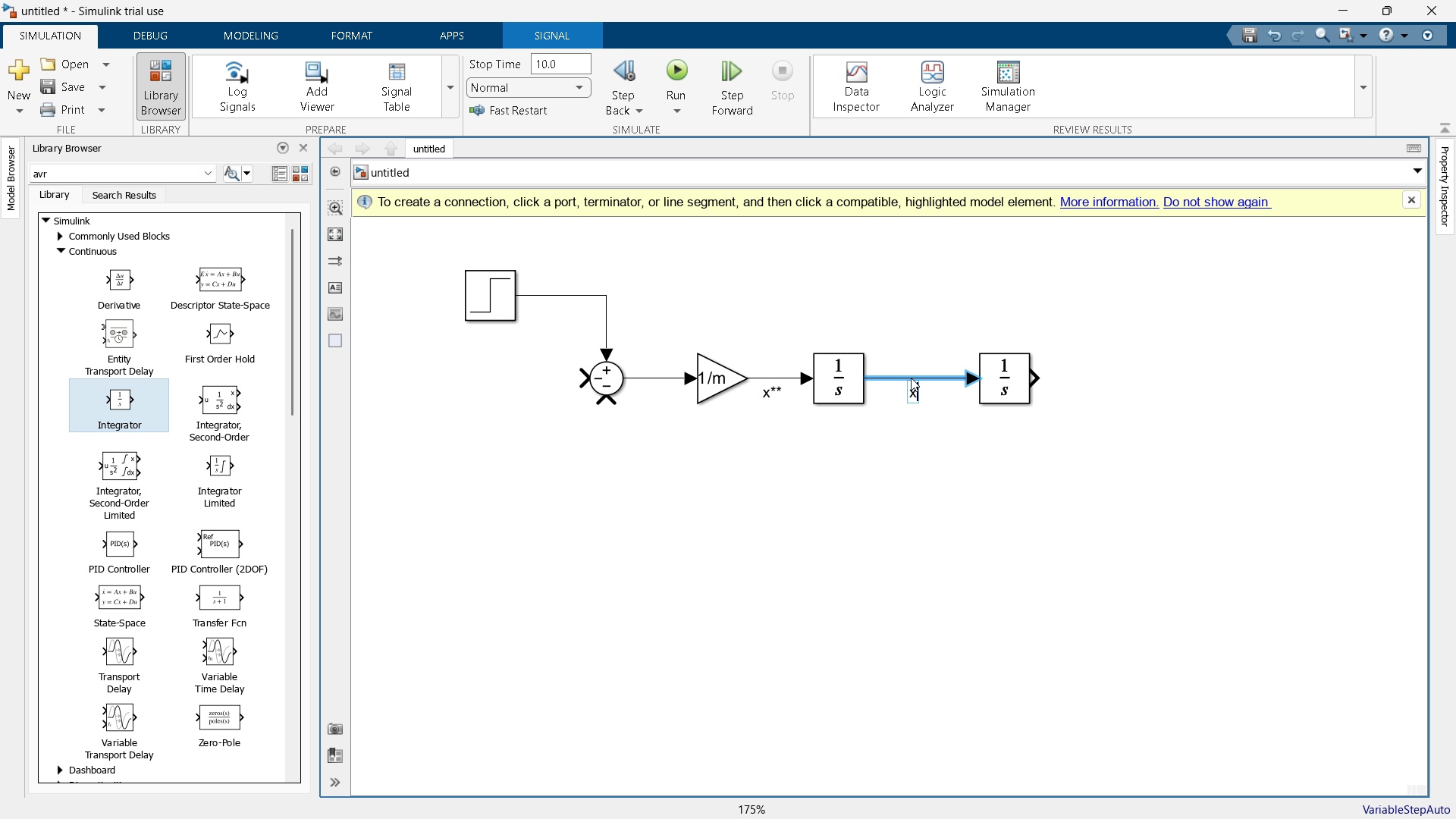 
key(Shift+ShiftRight)
 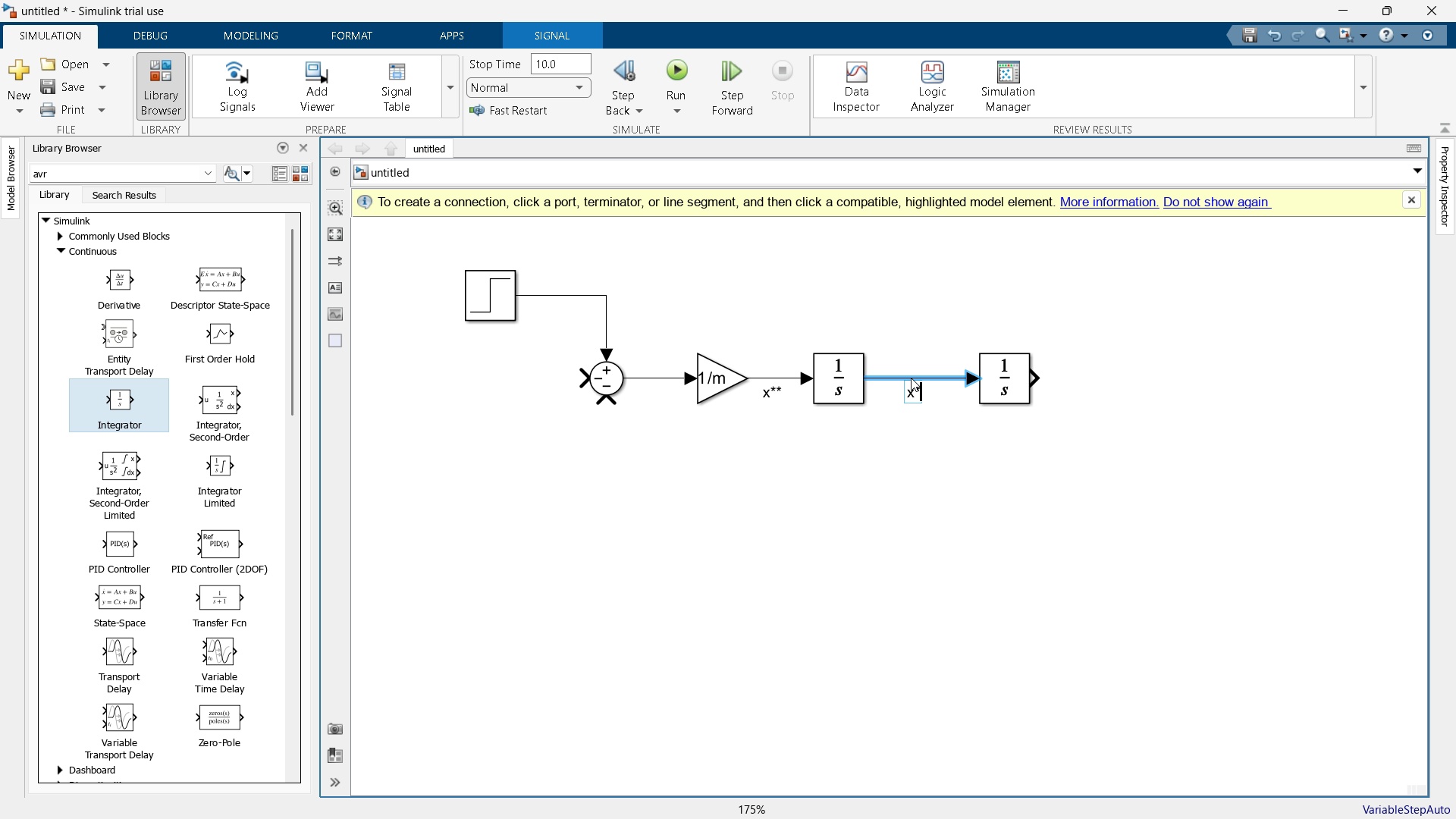 
key(Shift+8)